 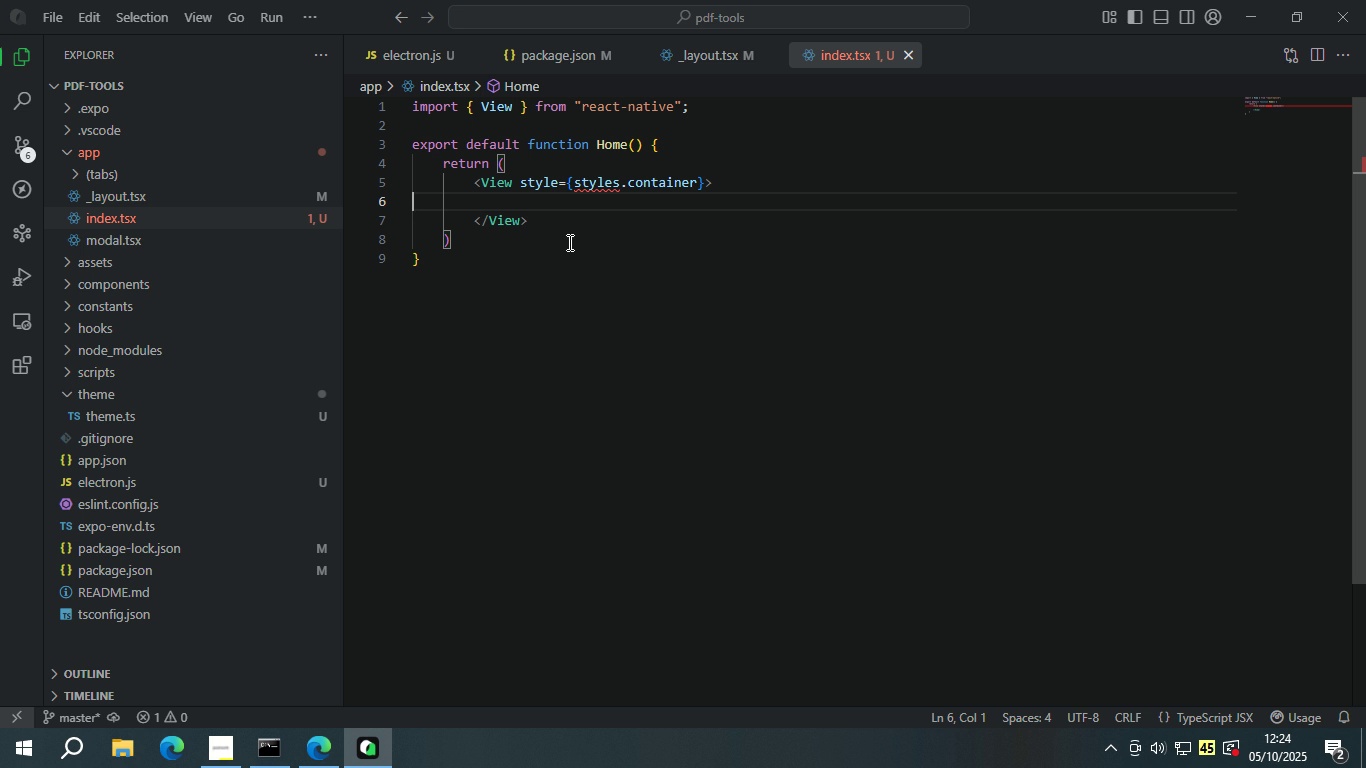 
scroll: coordinate [673, 185], scroll_direction: up, amount: 1.0
 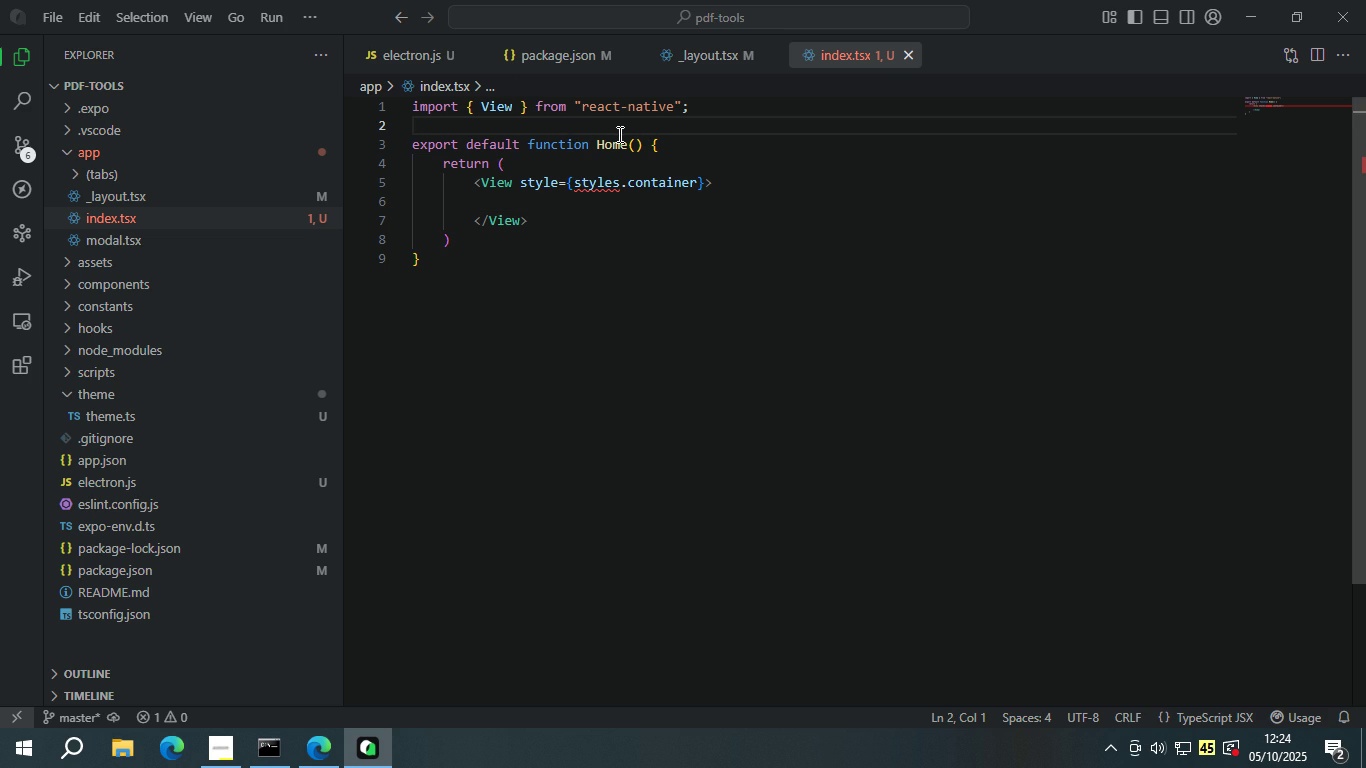 
left_click([695, 206])
 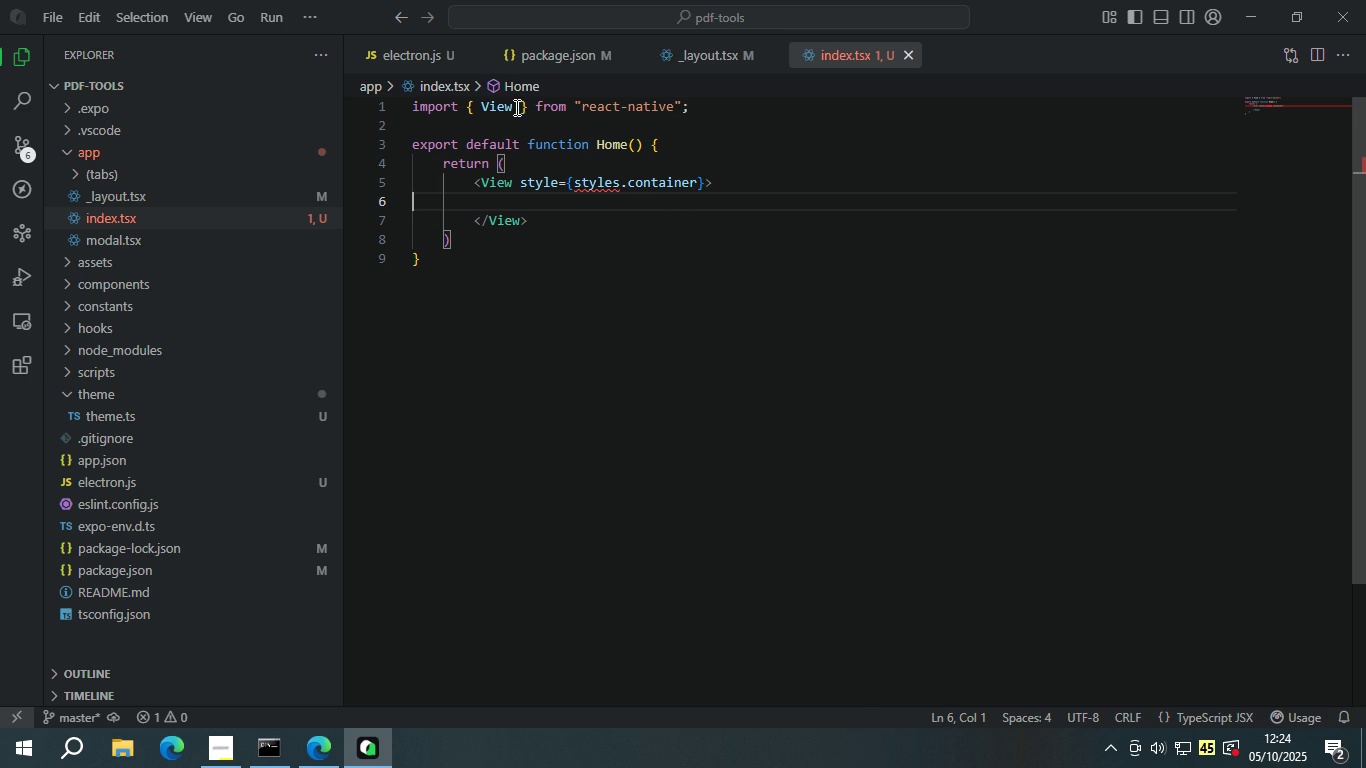 
double_click([515, 107])
 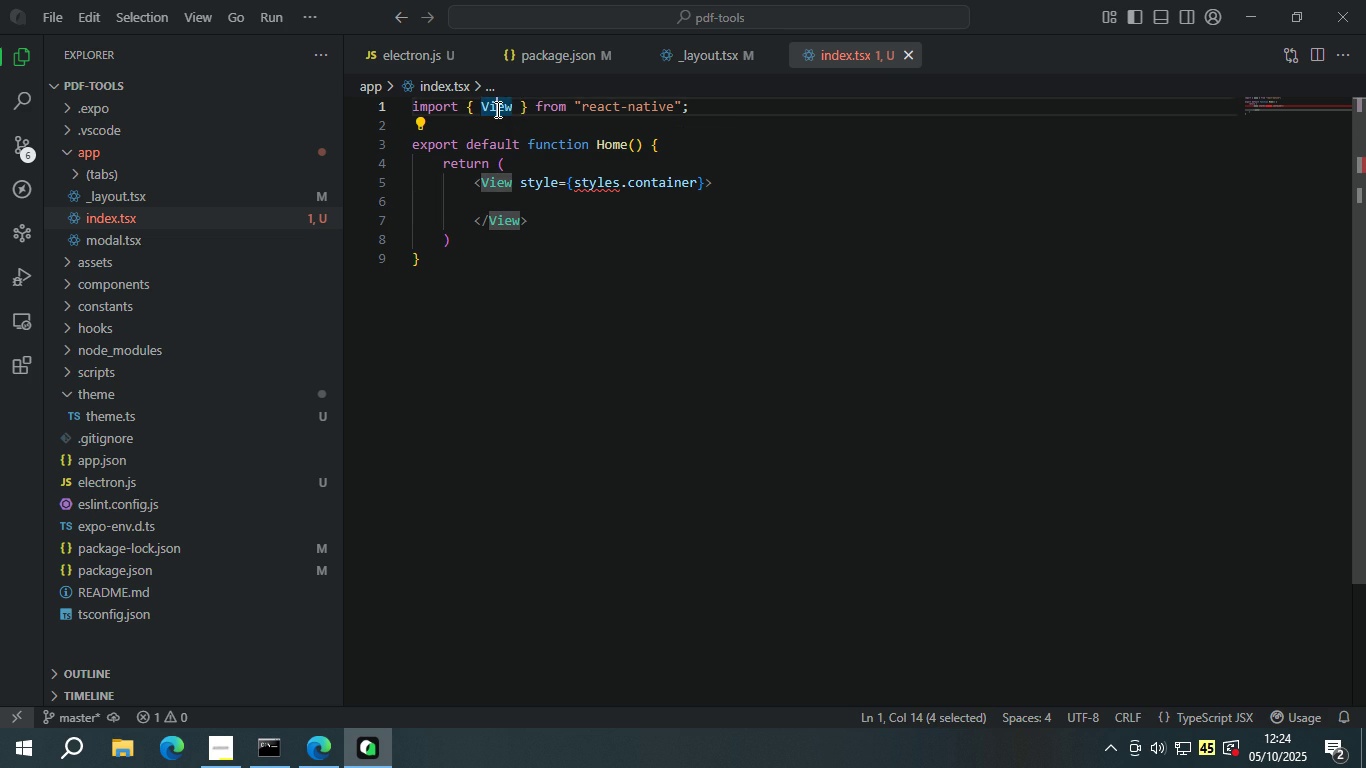 
triple_click([496, 109])
 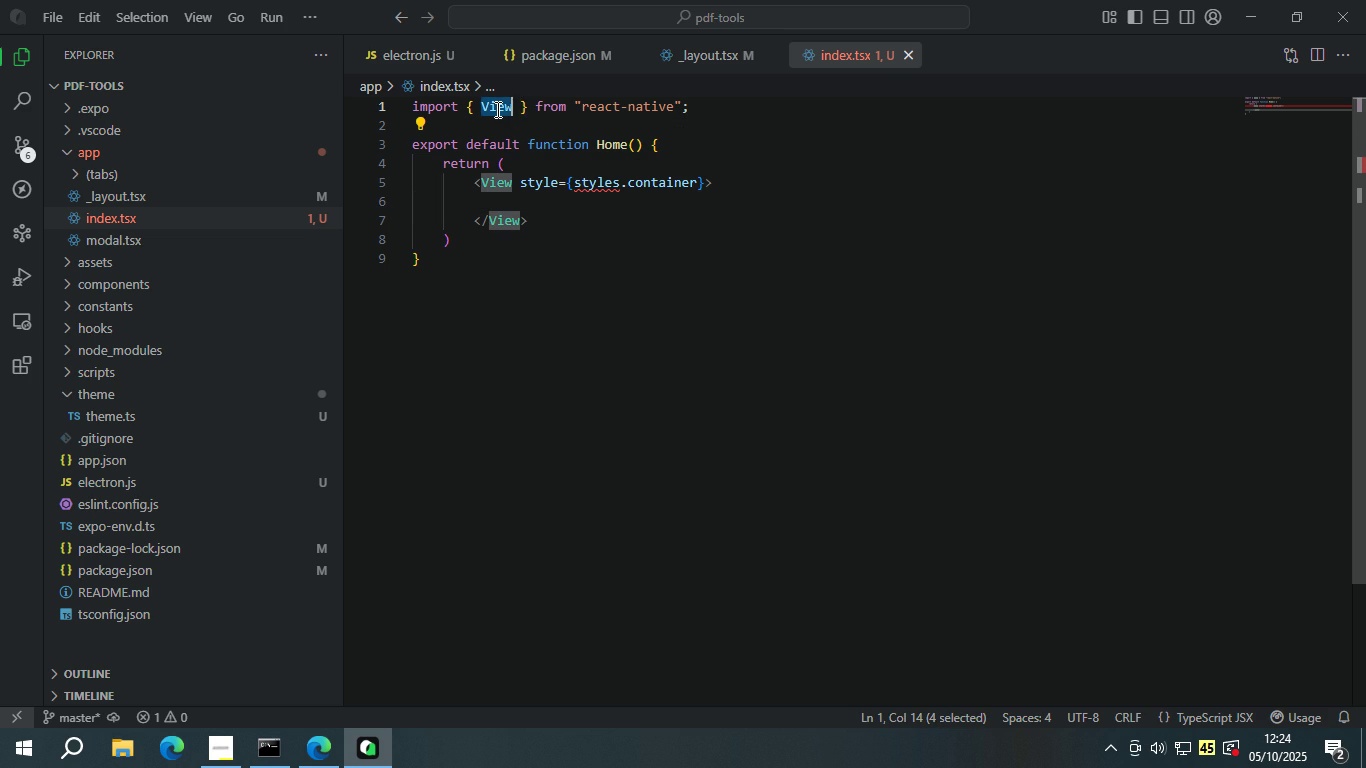 
triple_click([496, 109])
 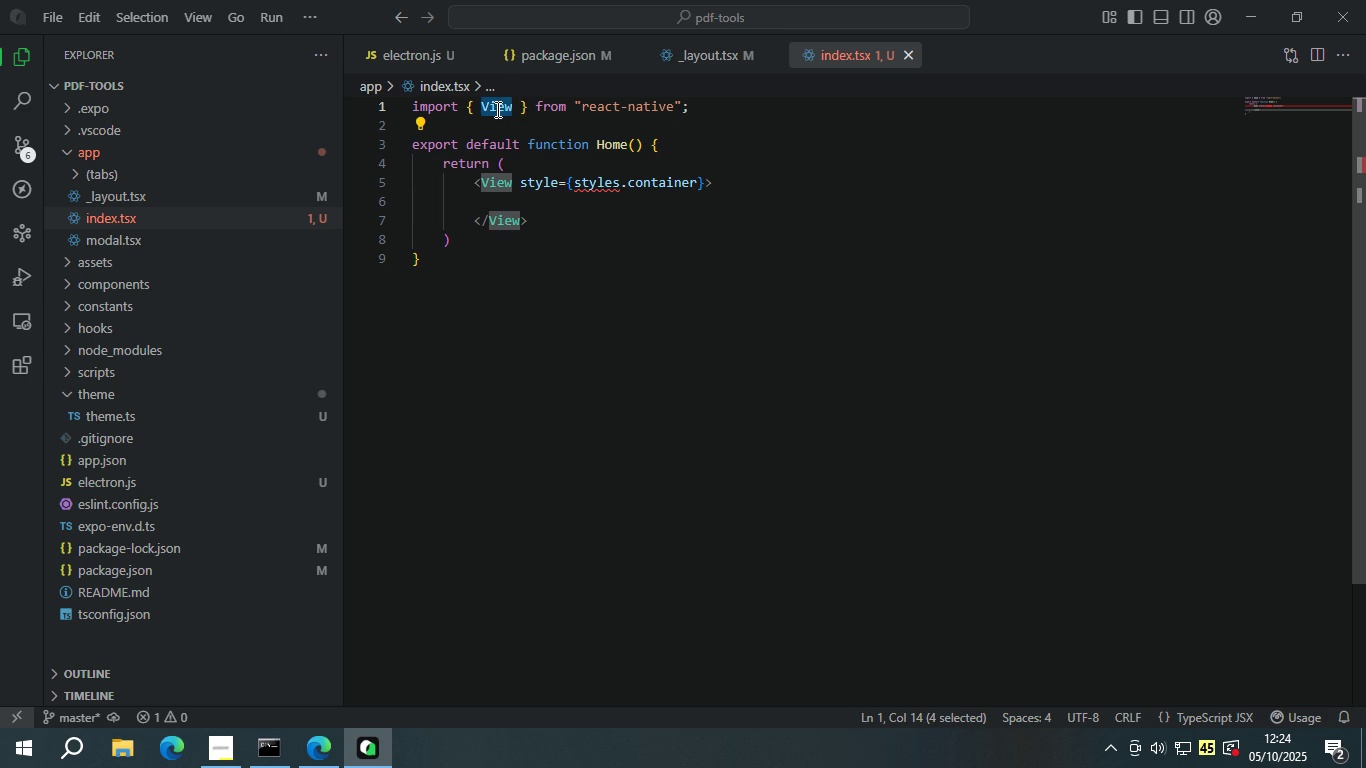 
left_click([701, 280])